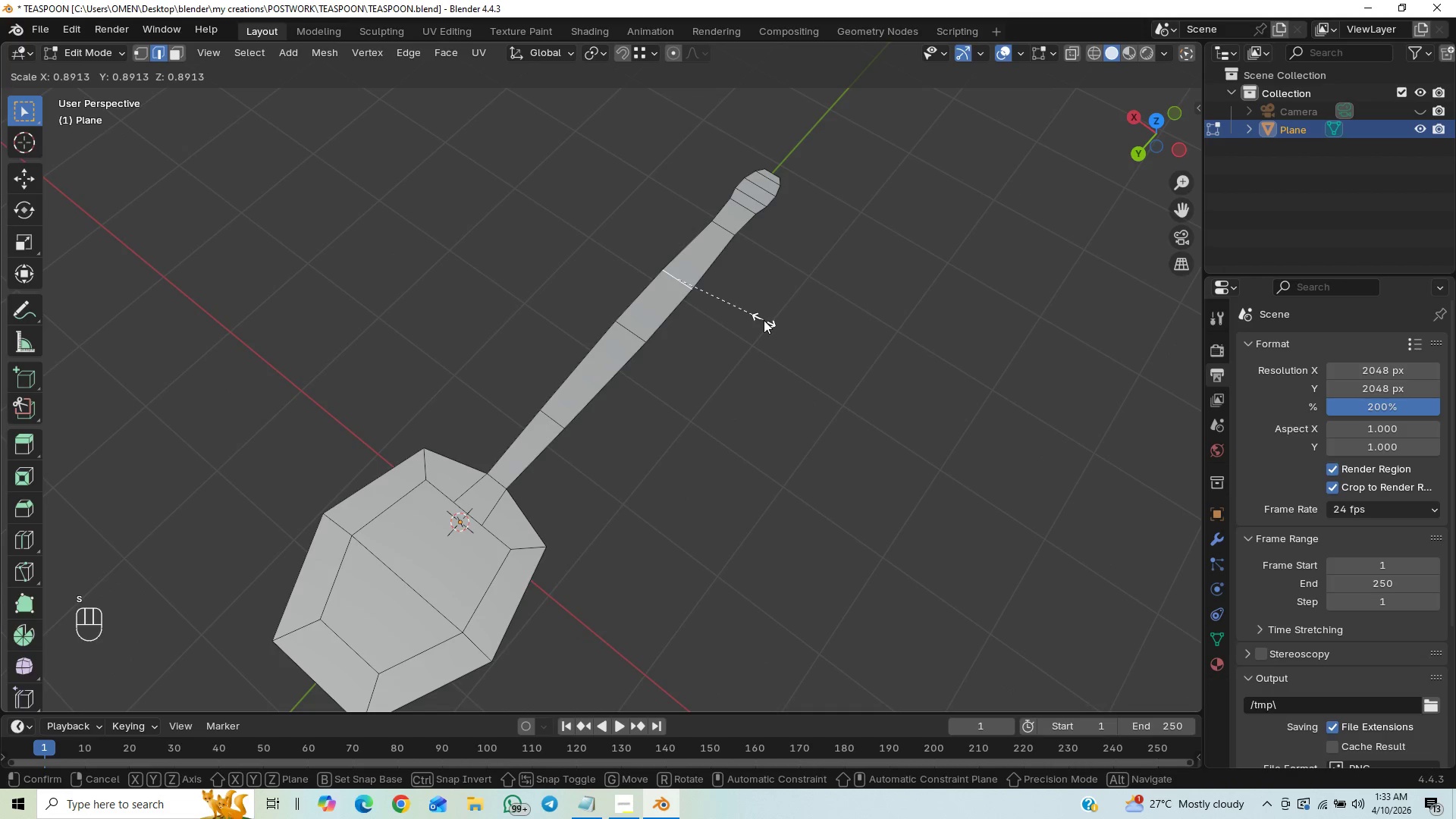 
left_click([764, 320])
 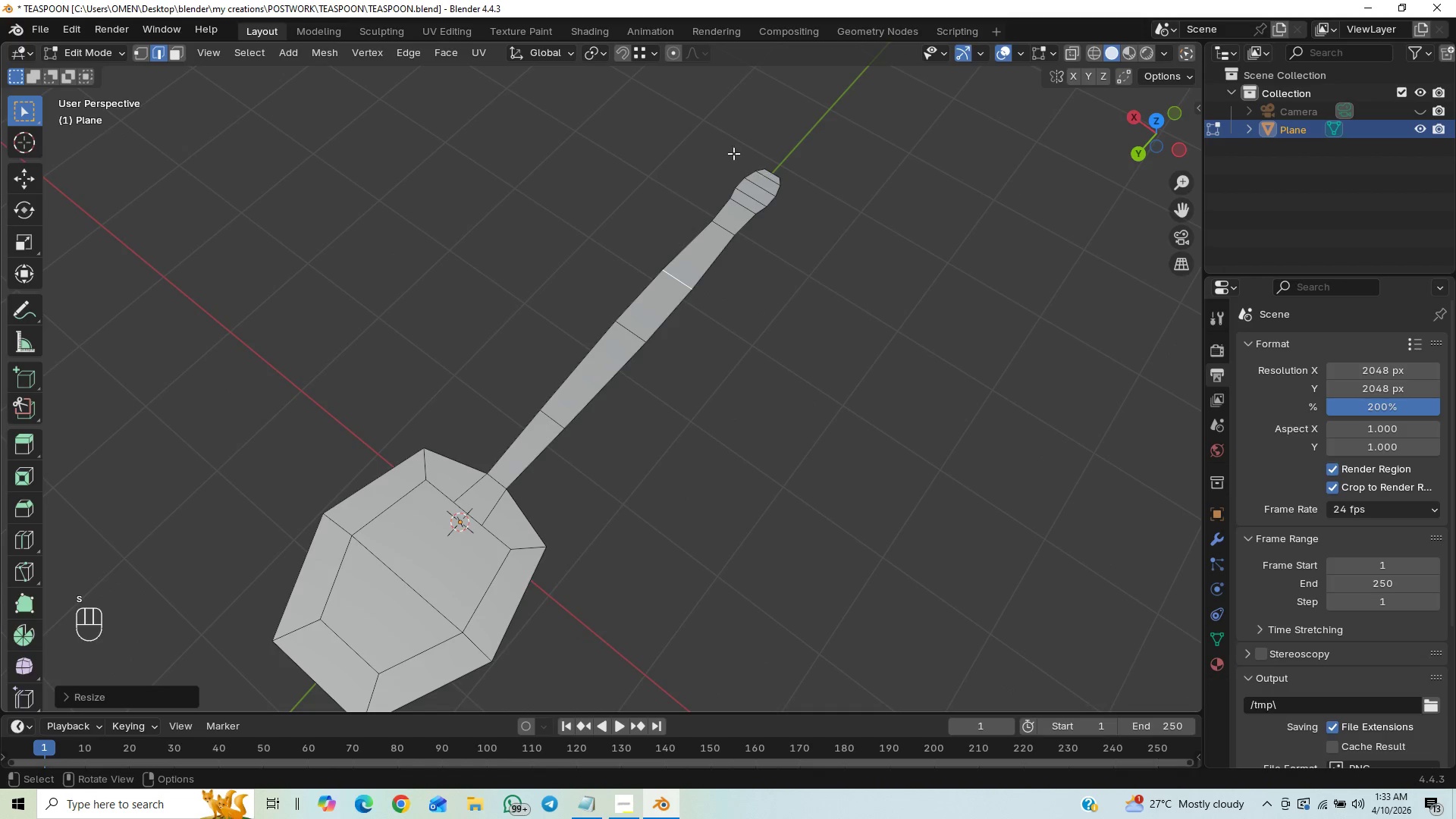 
left_click_drag(start_coordinate=[725, 170], to_coordinate=[825, 226])
 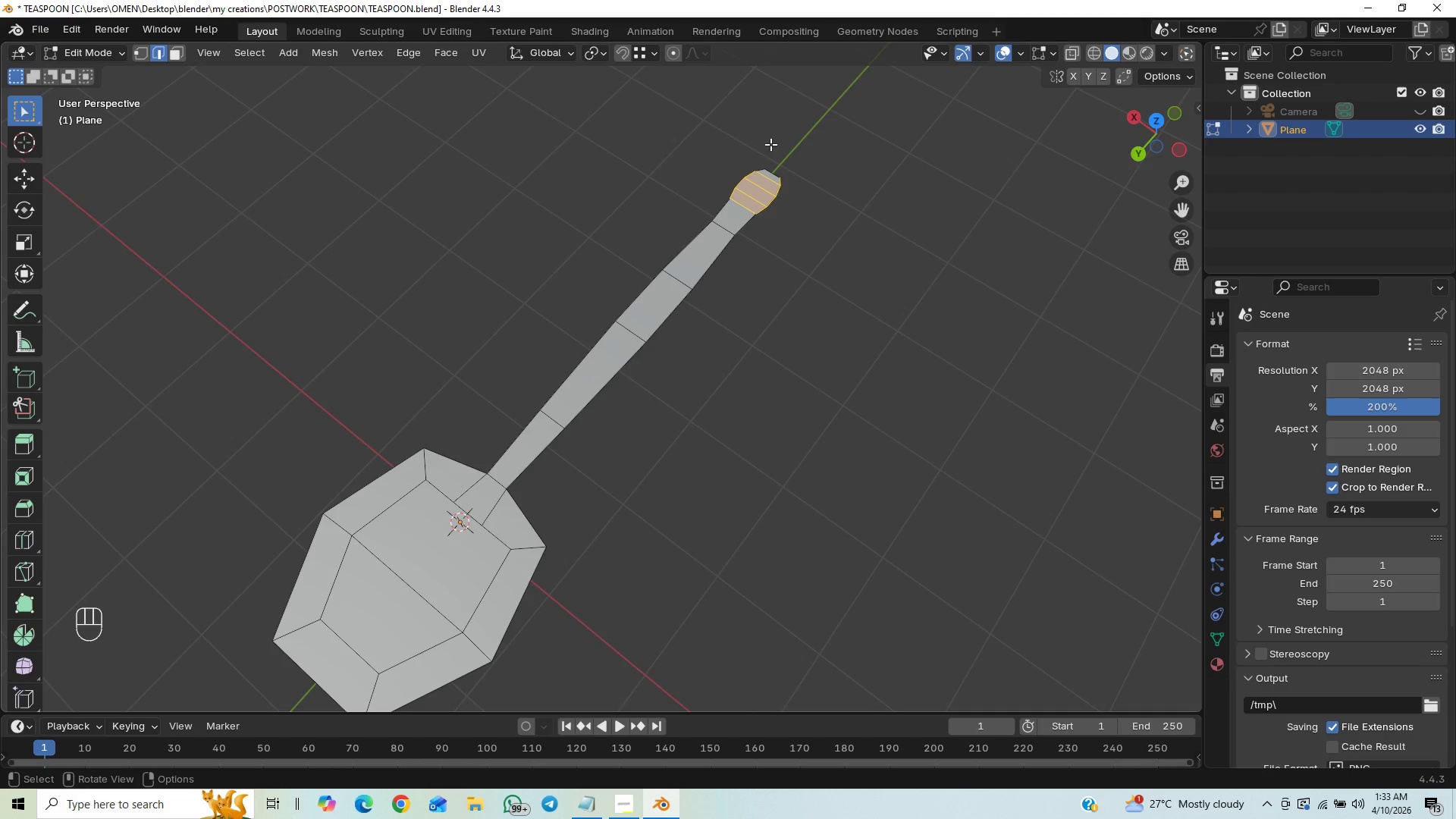 
hold_key(key=ShiftLeft, duration=0.84)
left_click_drag(start_coordinate=[810, 130], to_coordinate=[748, 197])
 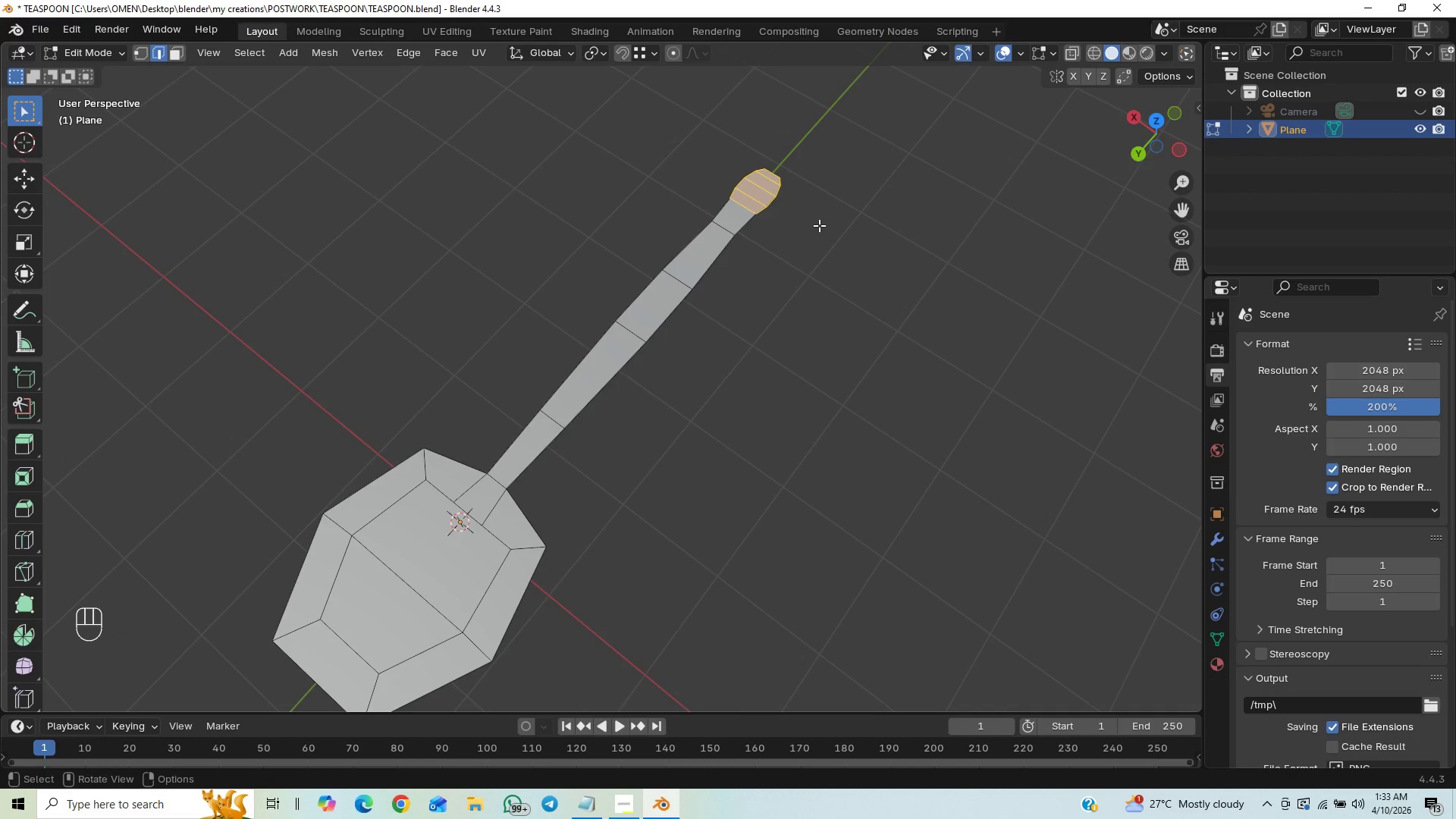 
key(S)
 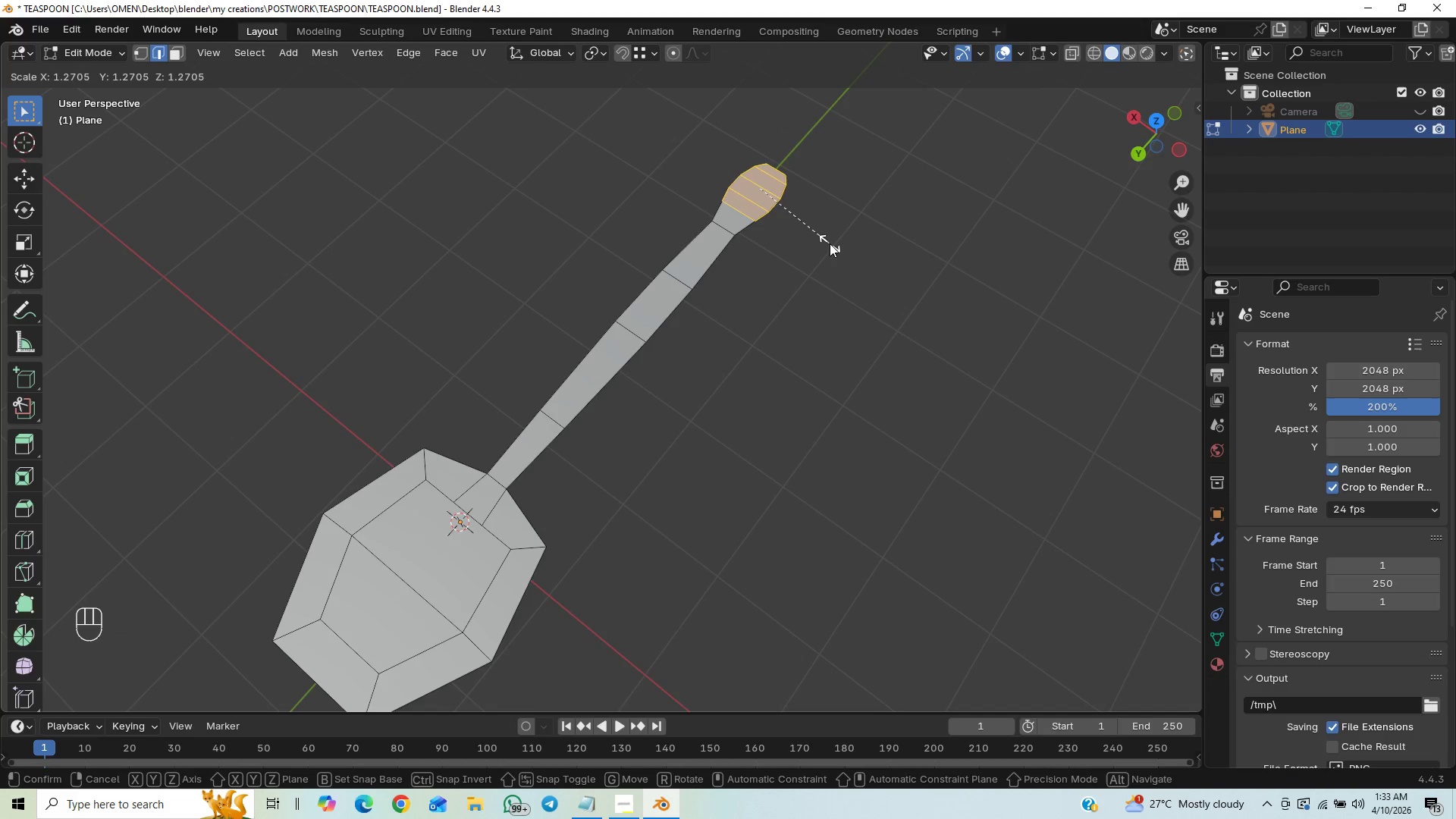 
left_click([830, 246])
 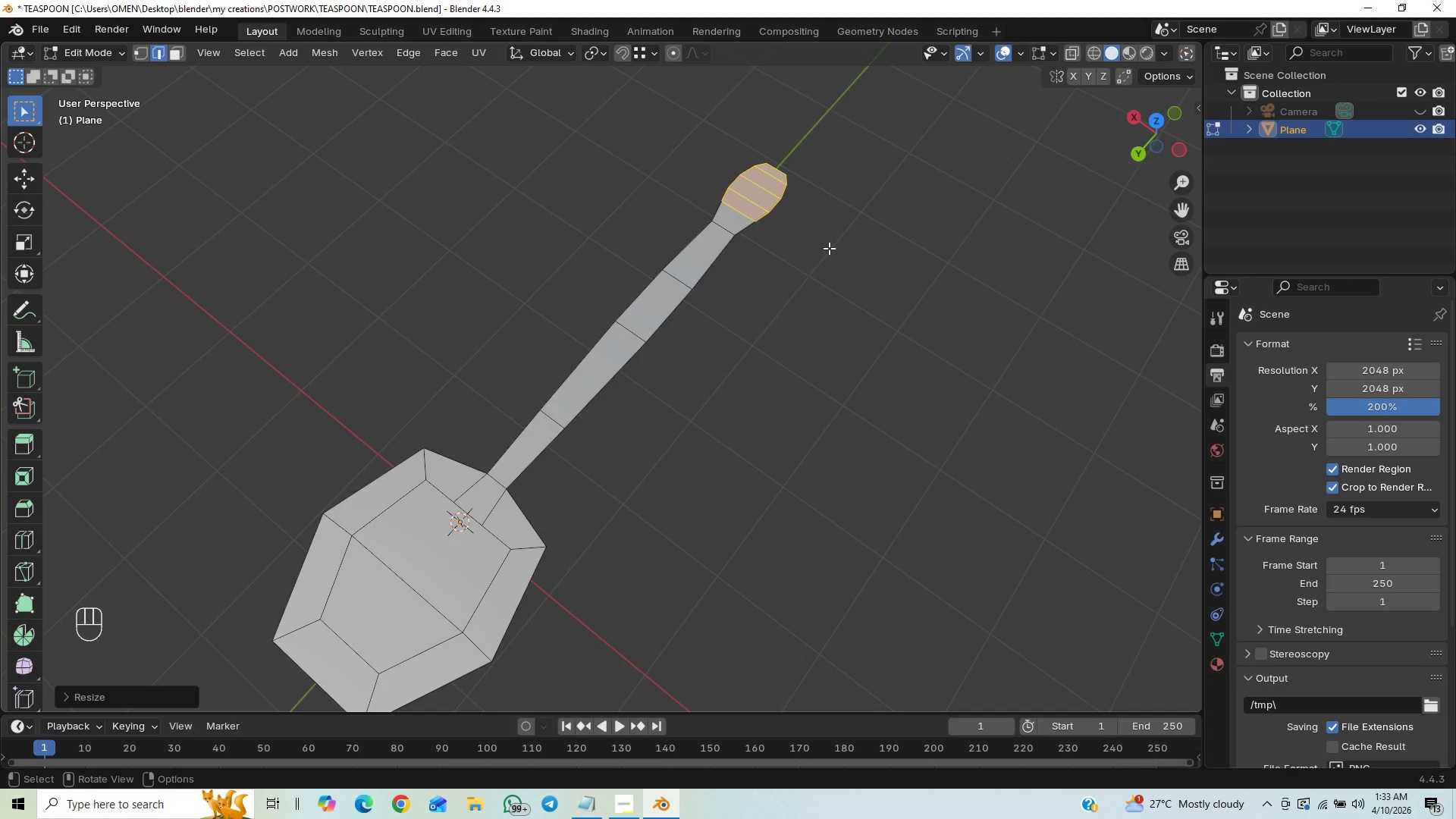 
key(Control+S)
 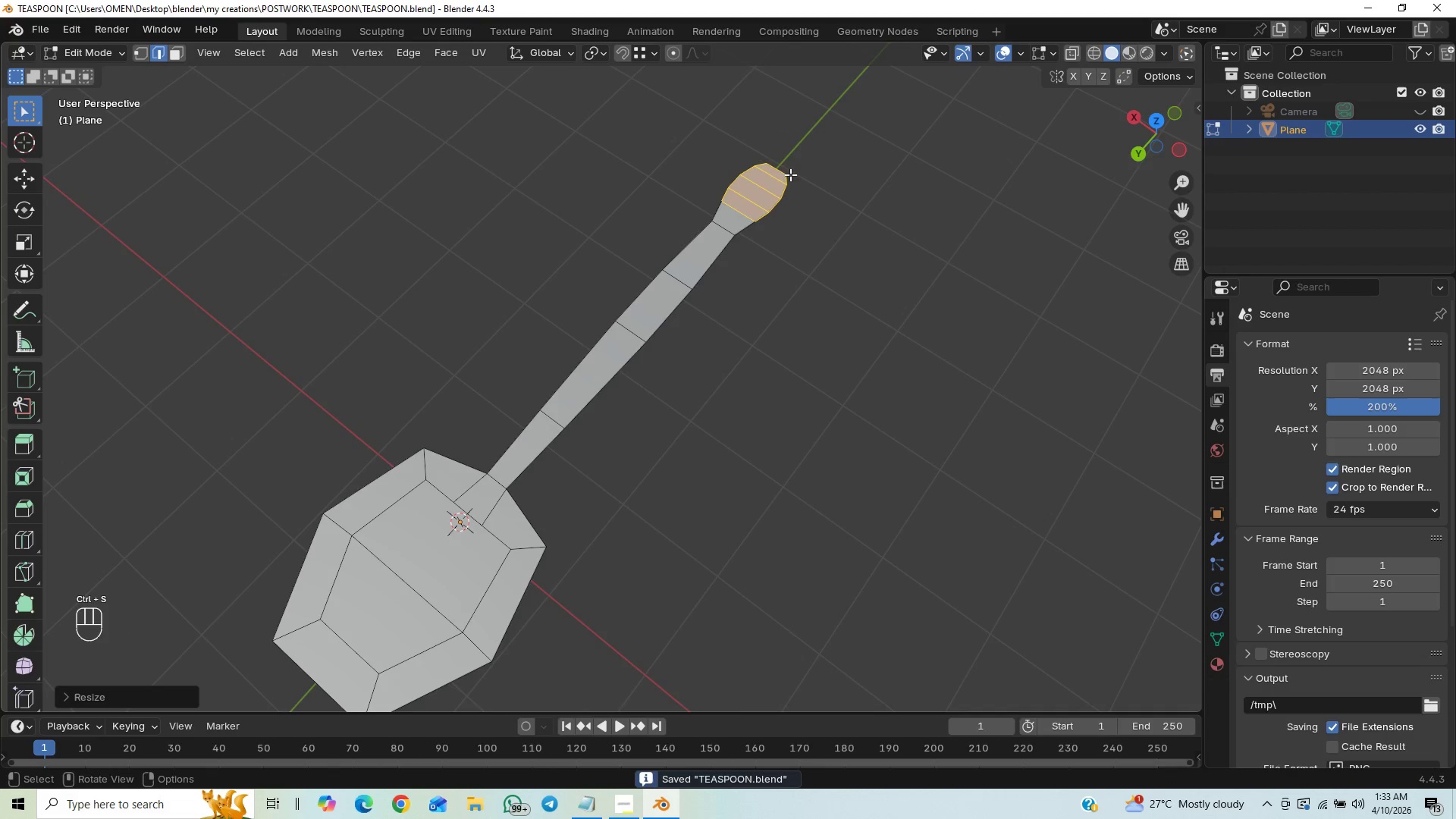 
left_click([783, 168])
 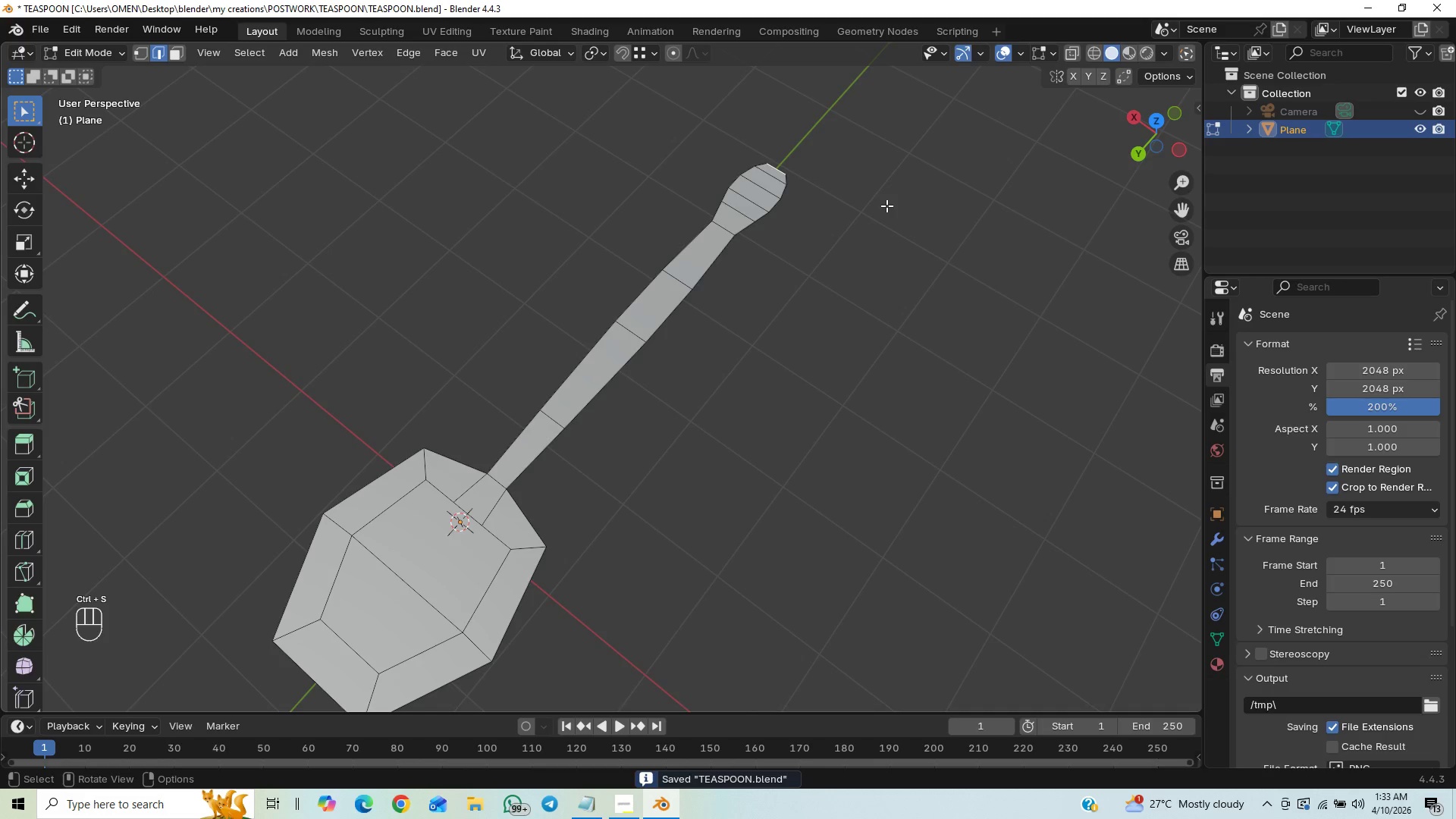 
key(S)
 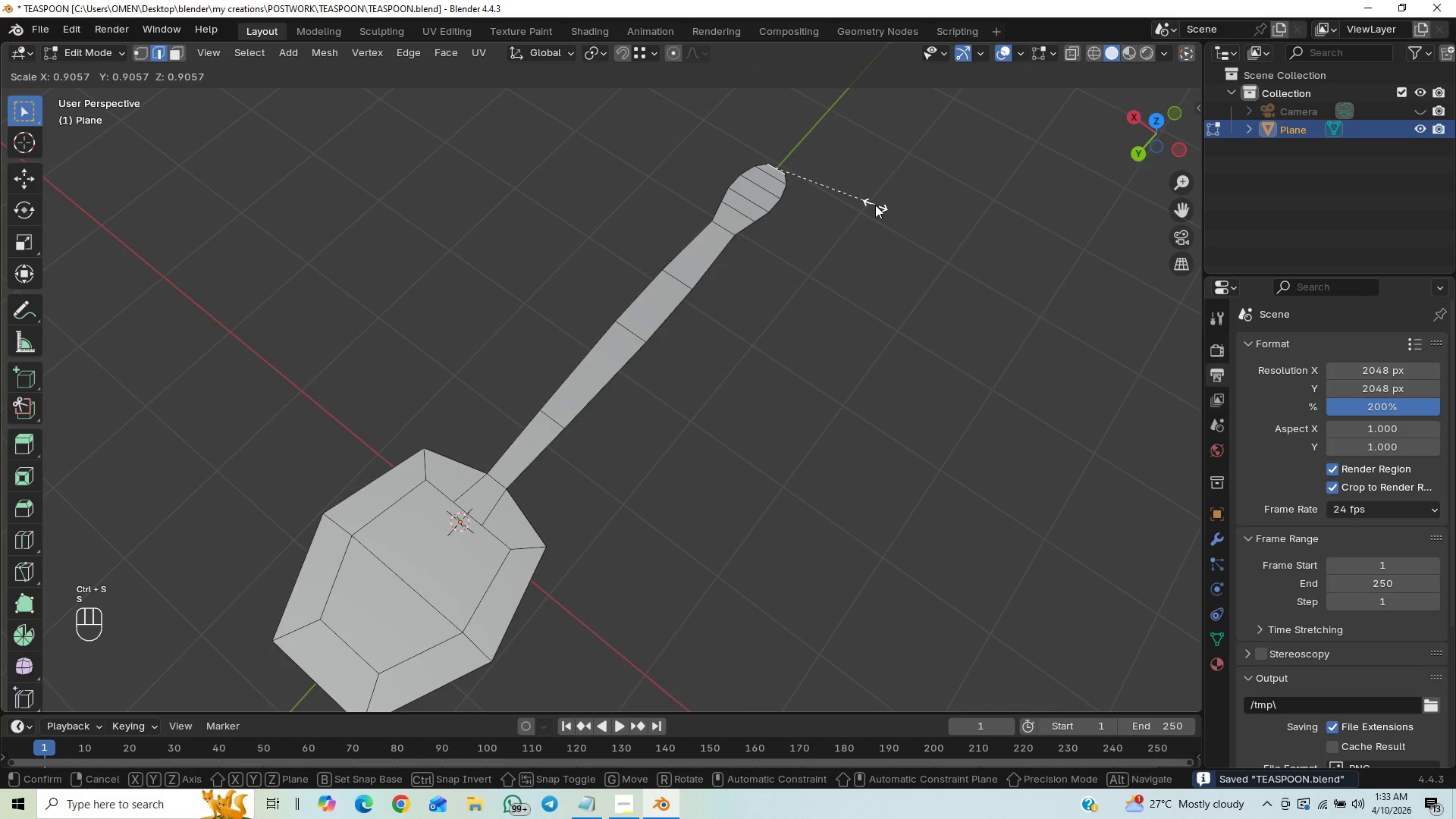 
left_click([875, 205])
 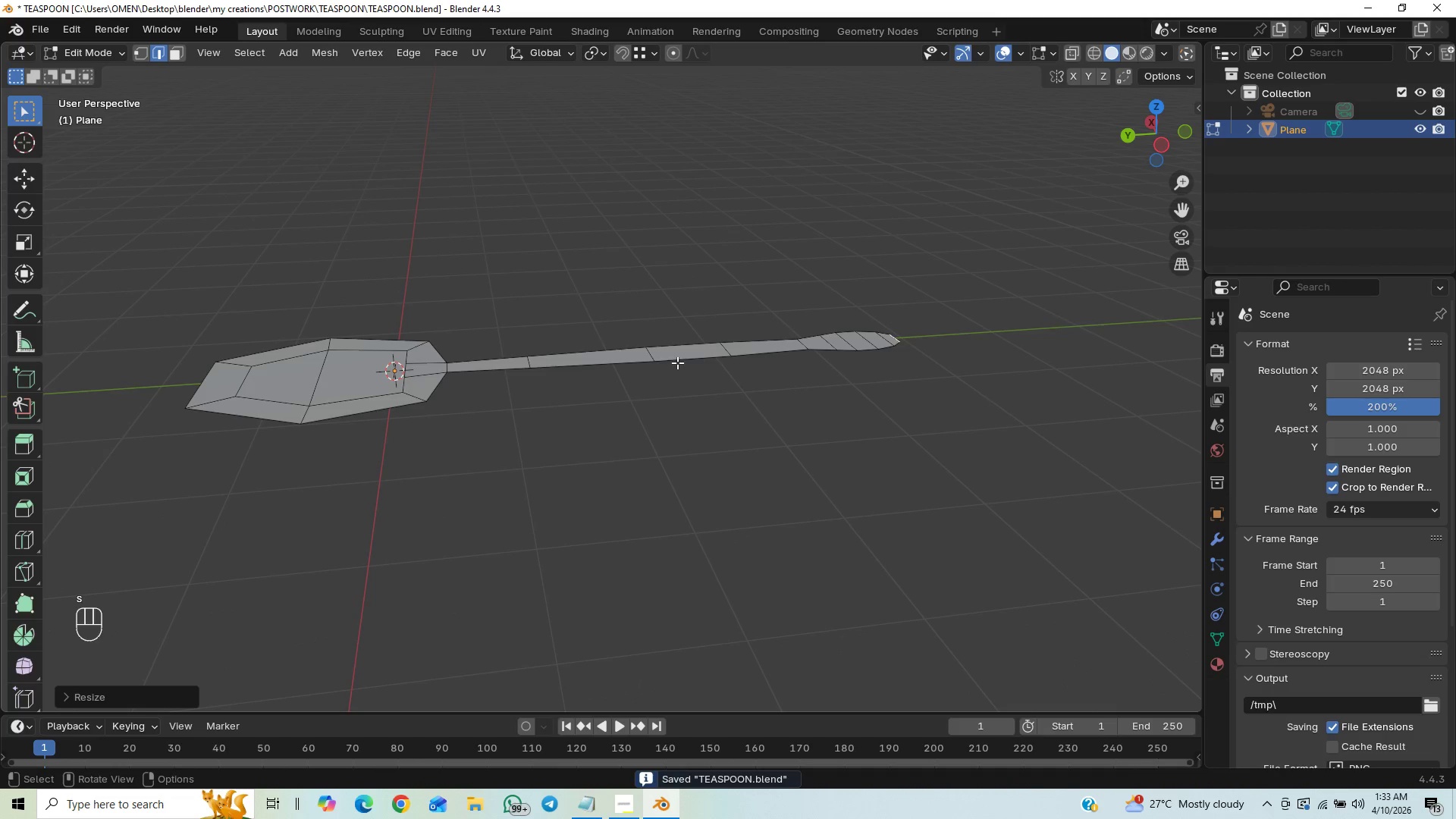 
key(Control+Z)
 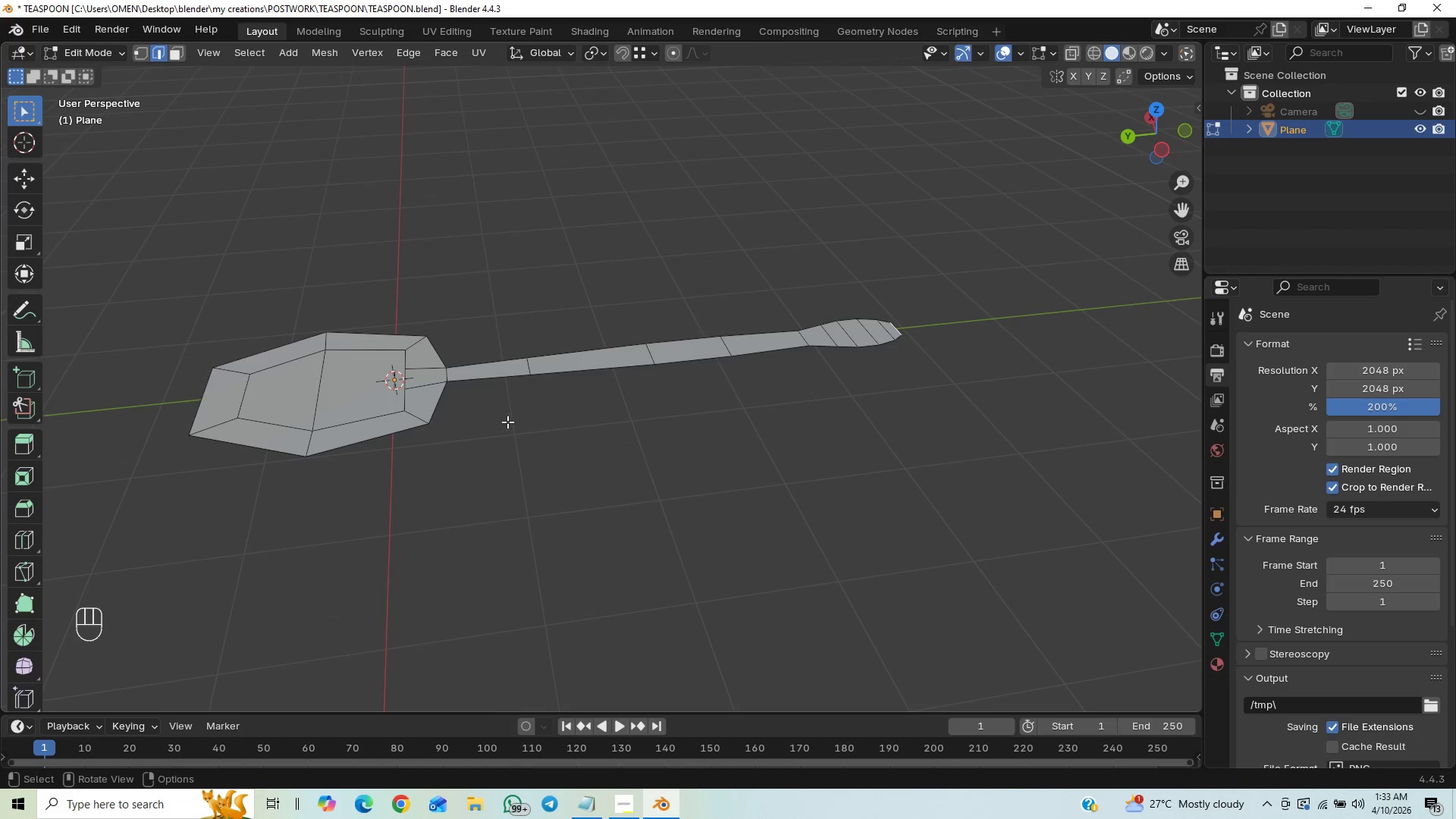 
wait(5.12)
 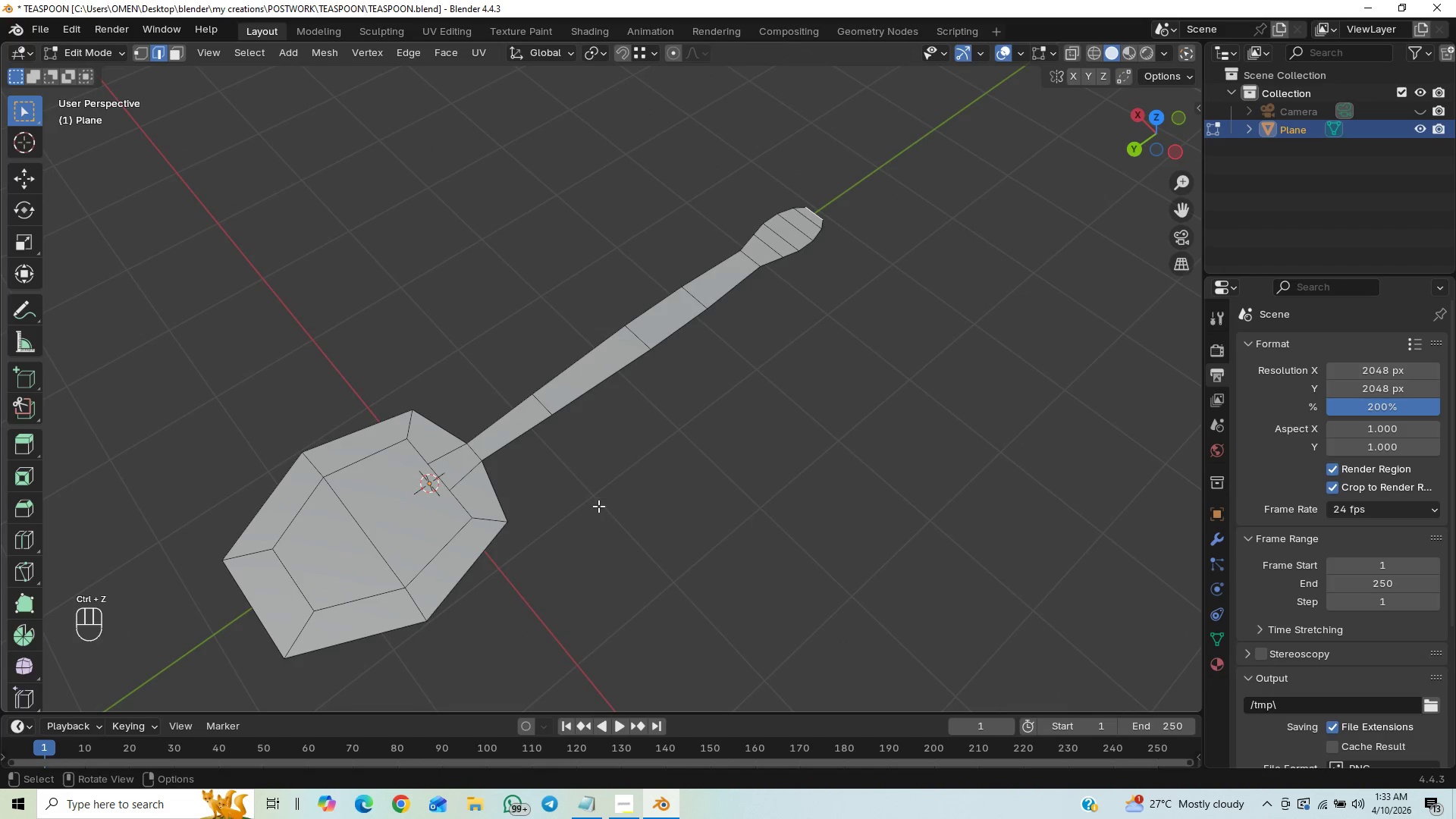 
key(Home)
 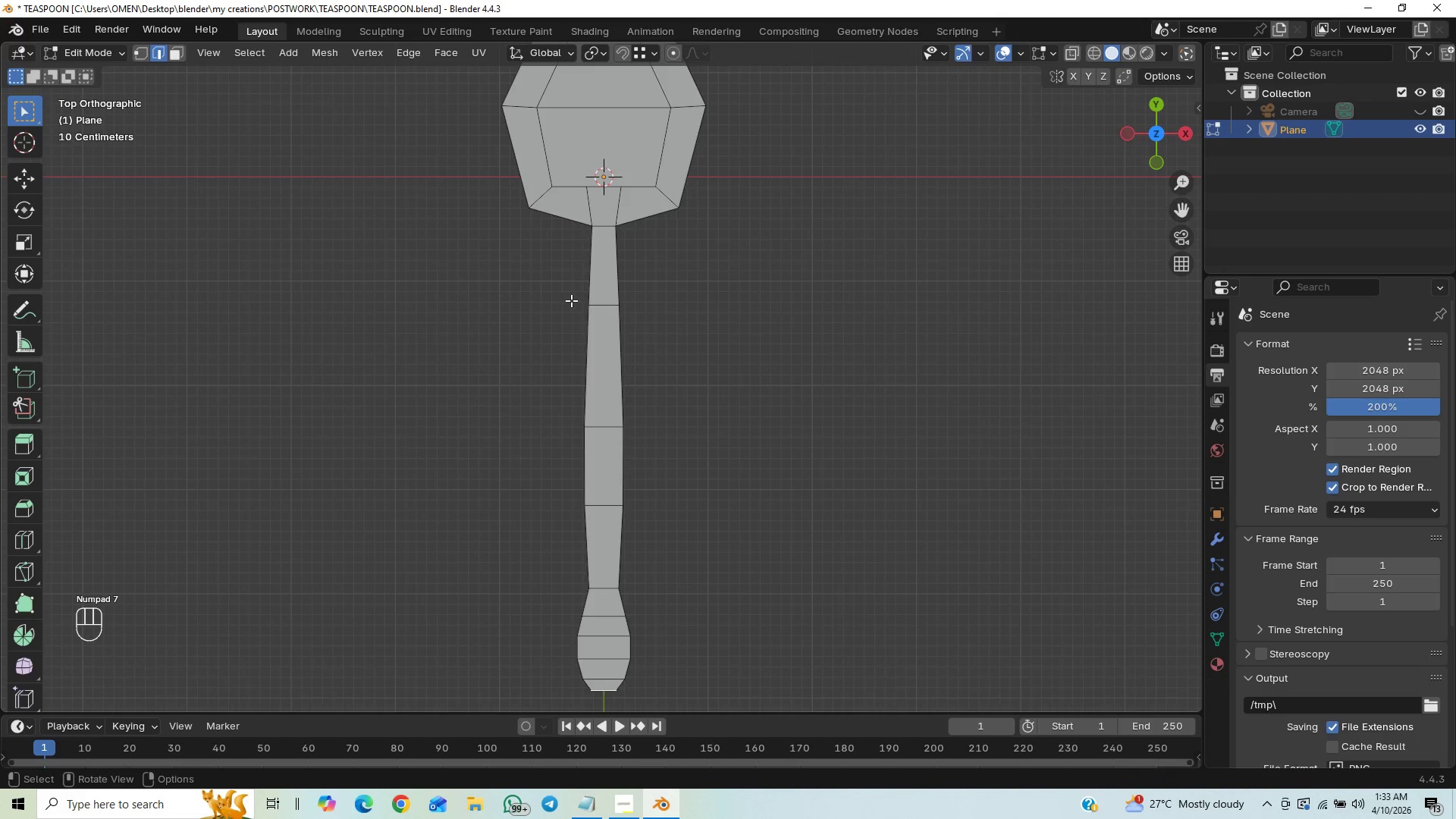 
hold_key(key=ShiftLeft, duration=0.55)
 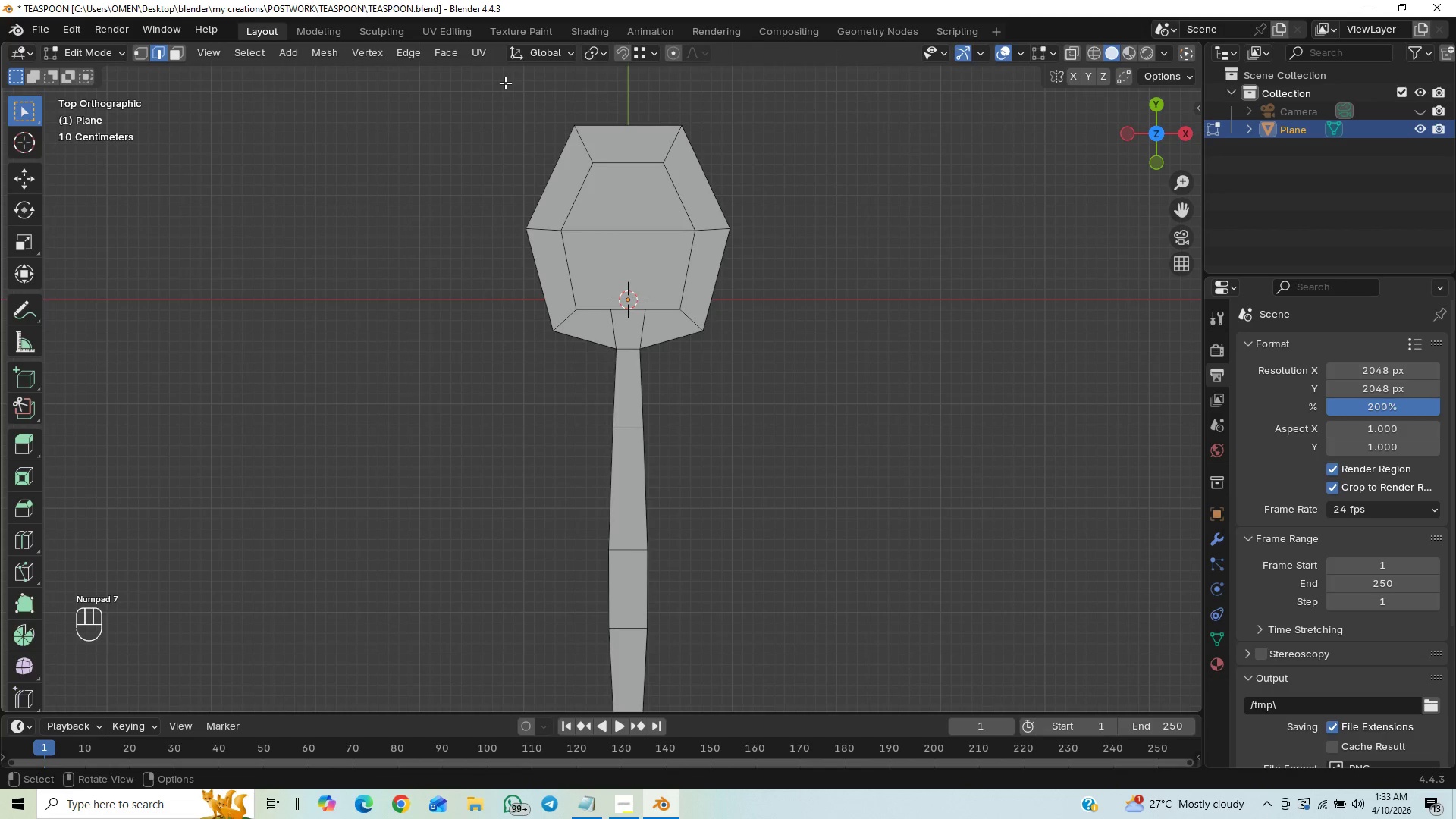 
left_click_drag(start_coordinate=[507, 85], to_coordinate=[749, 352])
 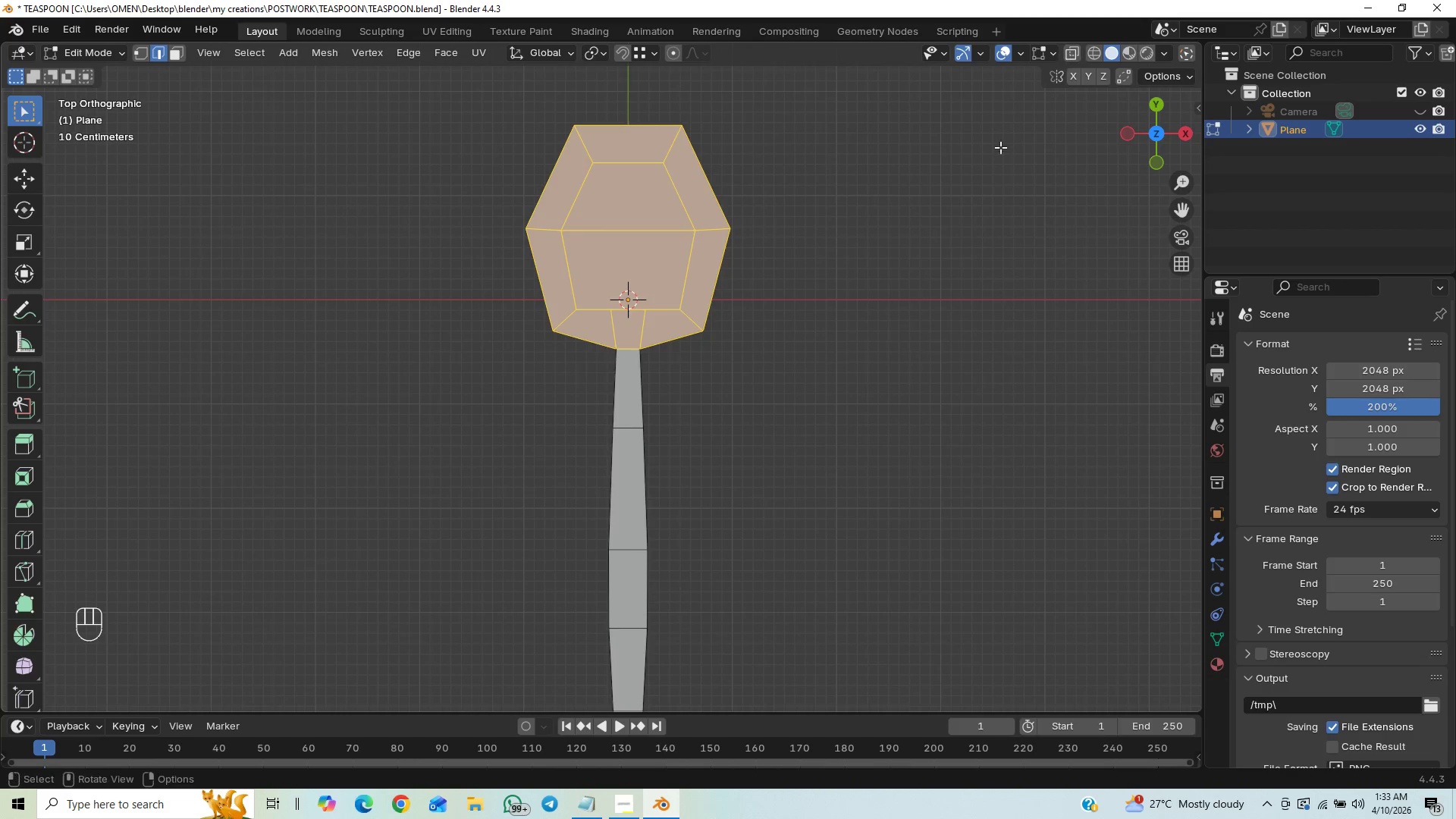 
key(S)
 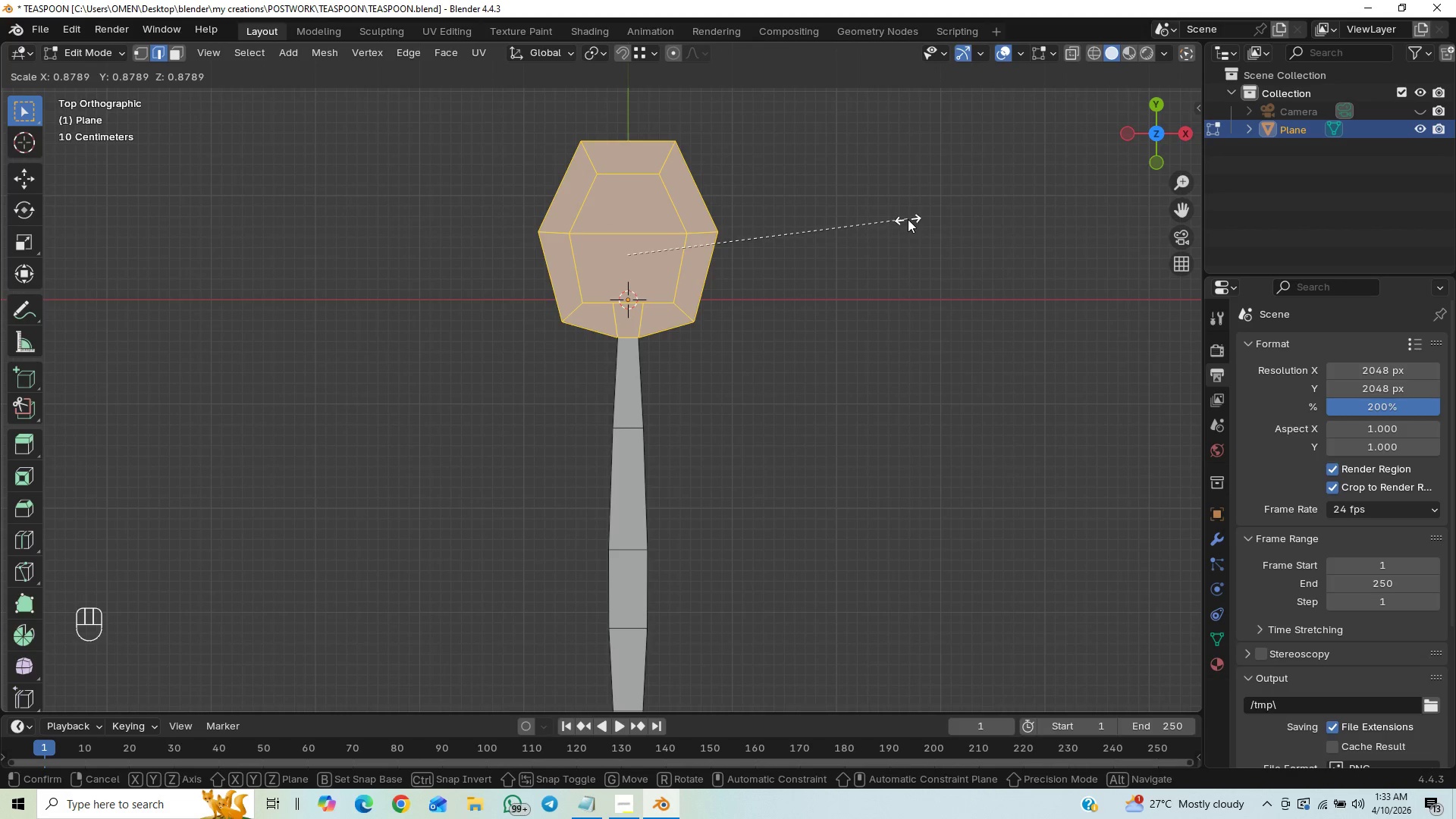 
wait(5.33)
 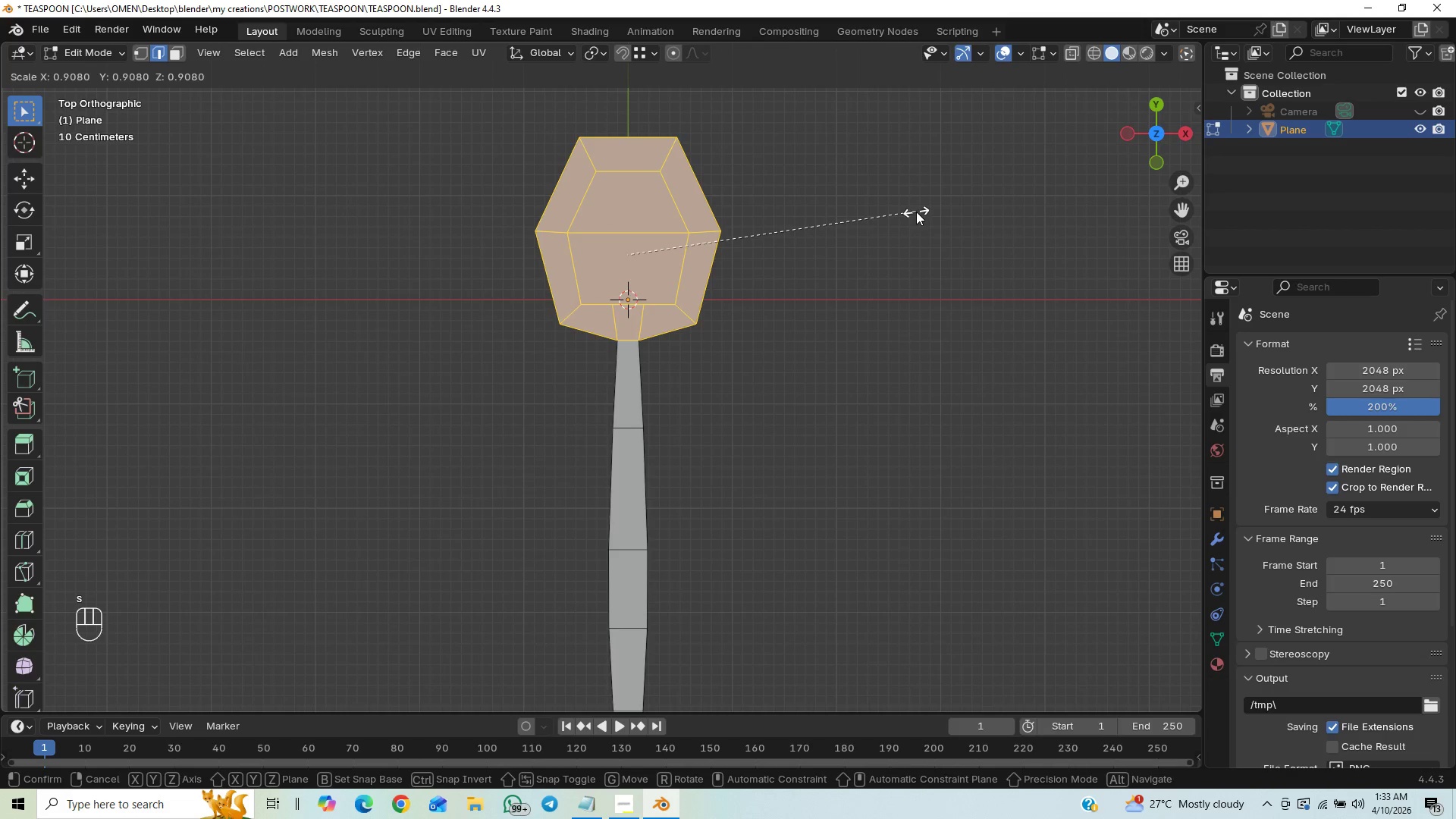 
left_click([908, 219])
 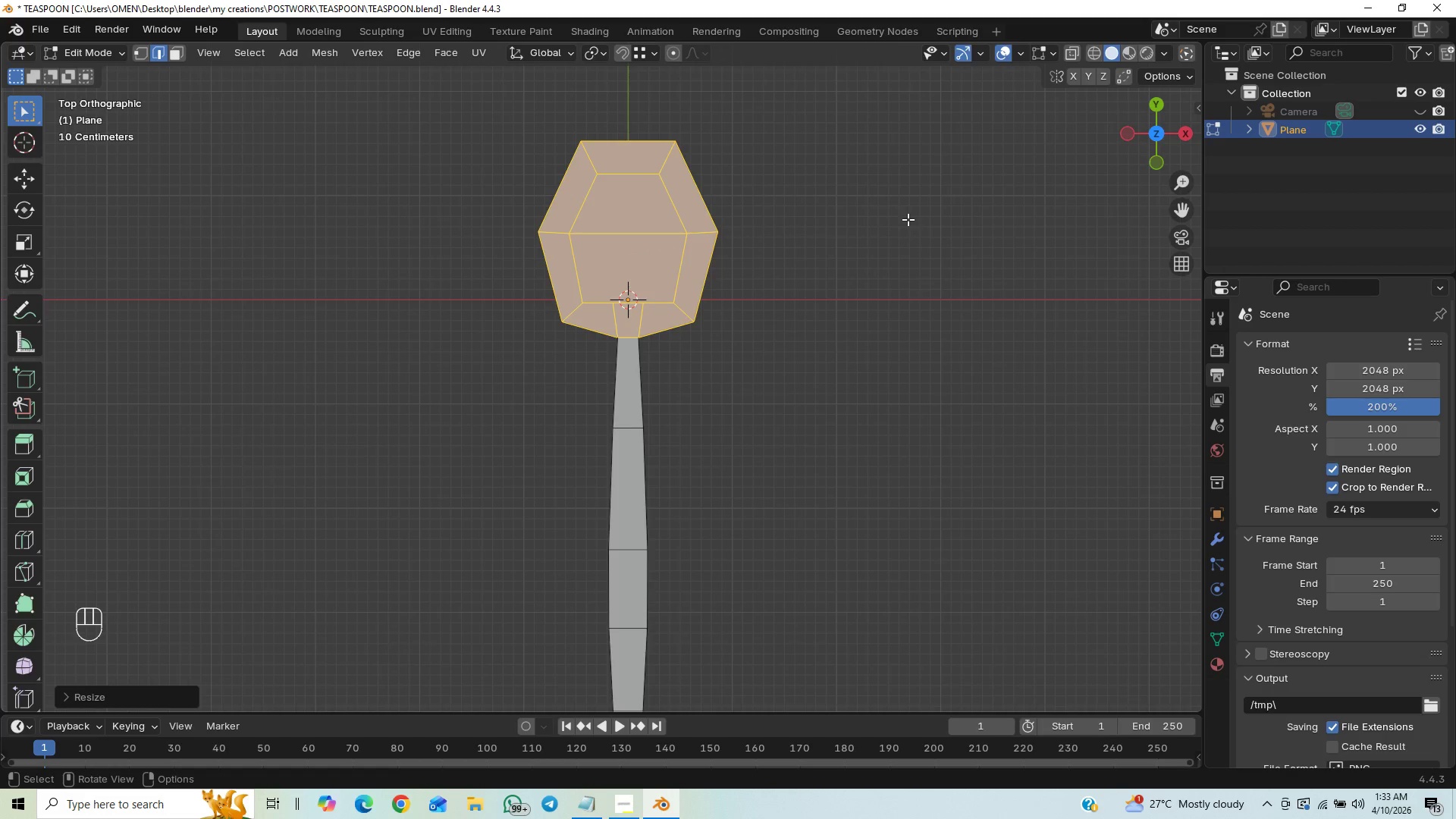 
type(GY)
 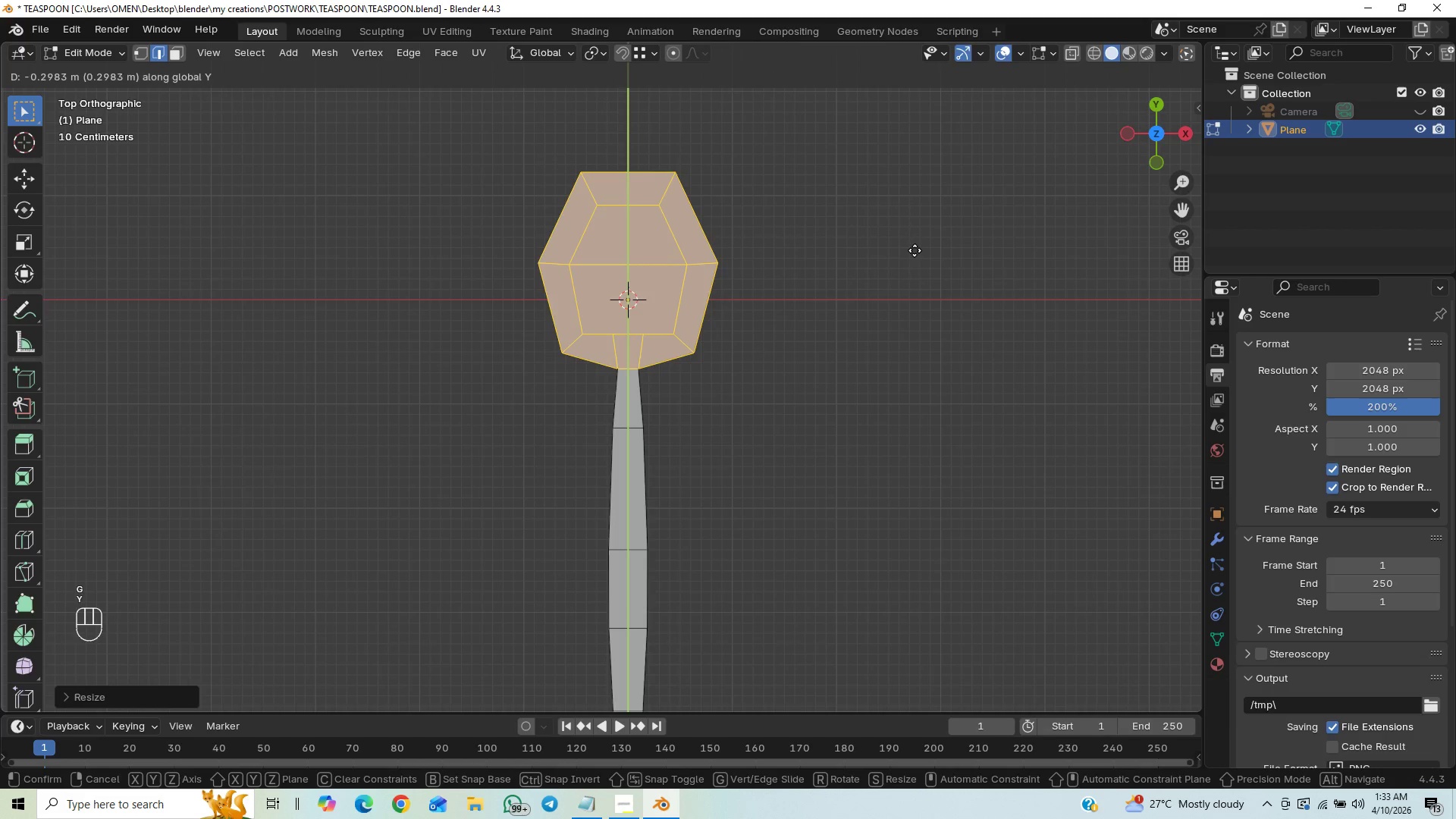 
left_click([915, 249])
 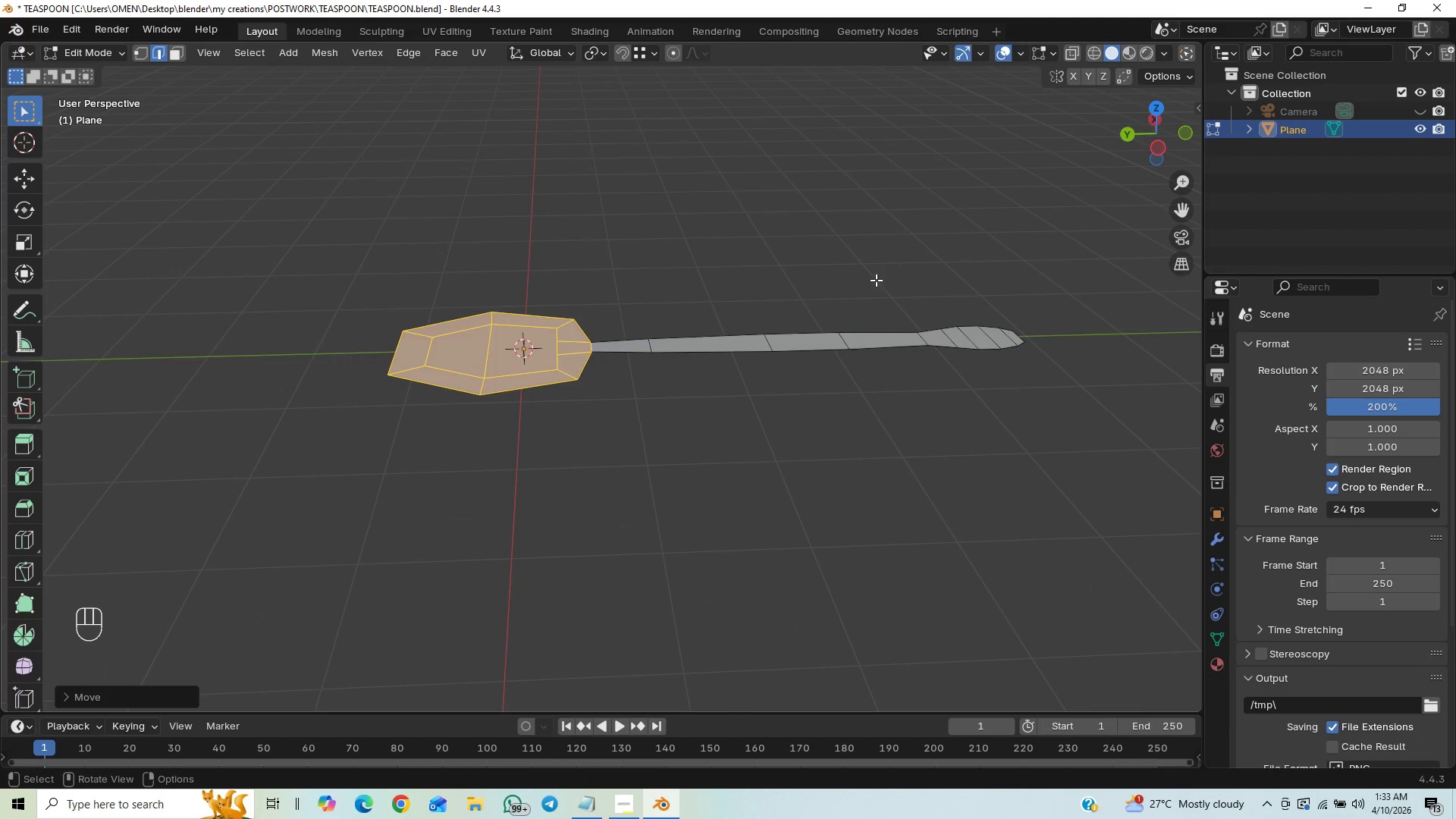 
key(Control+S)
 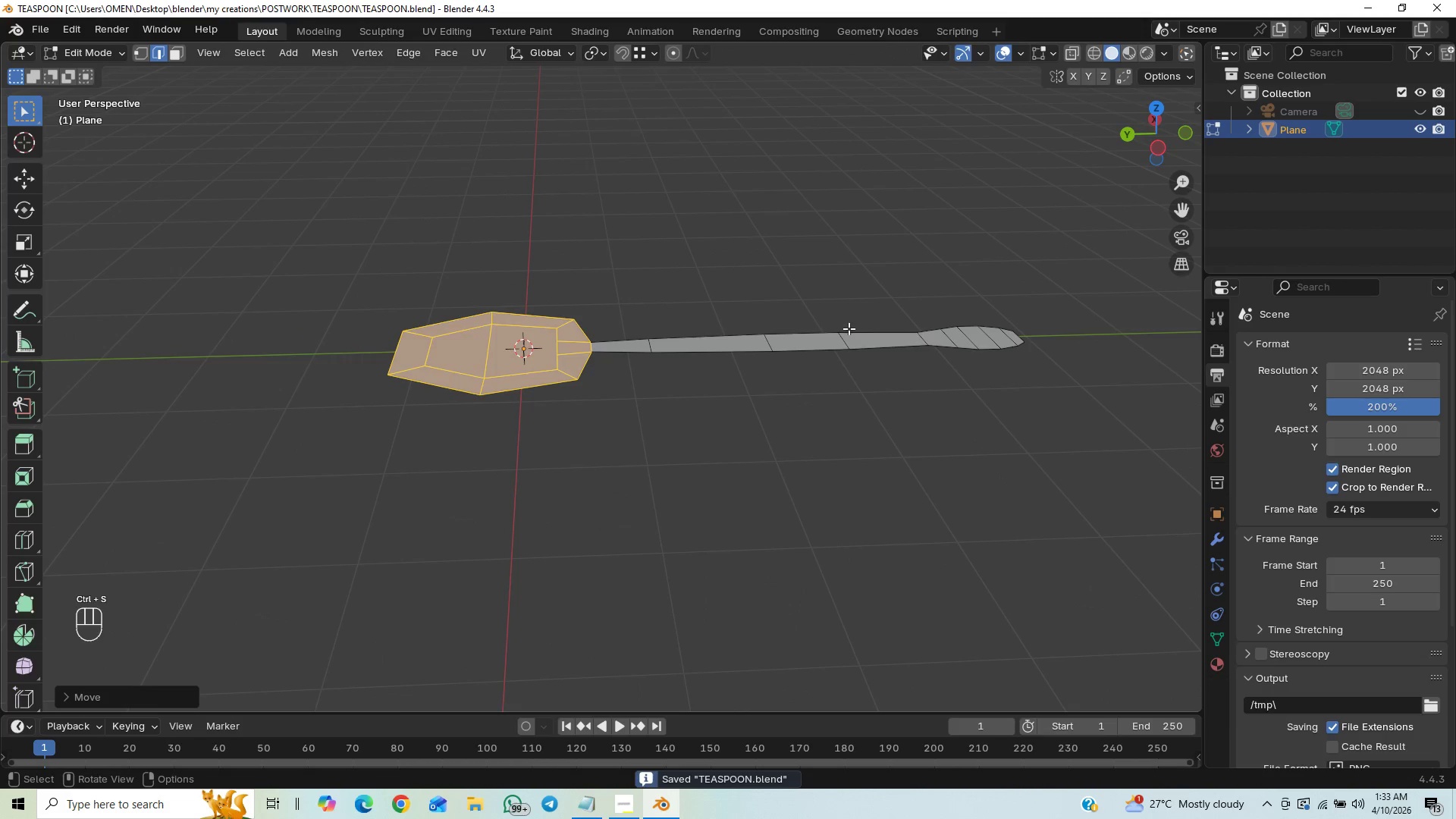 
hold_key(key=ControlLeft, duration=0.59)